 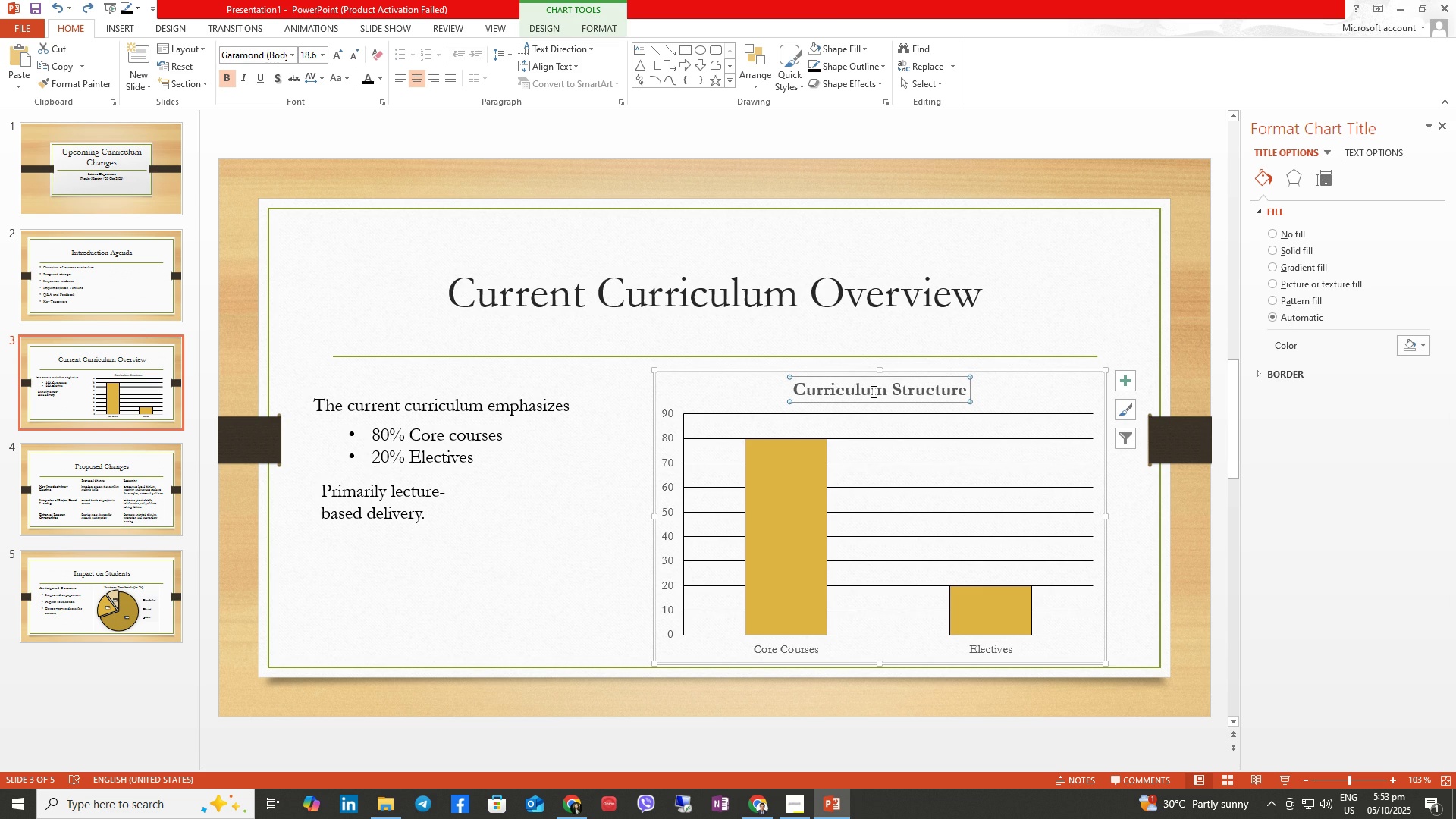 
key(Control+ControlLeft)
 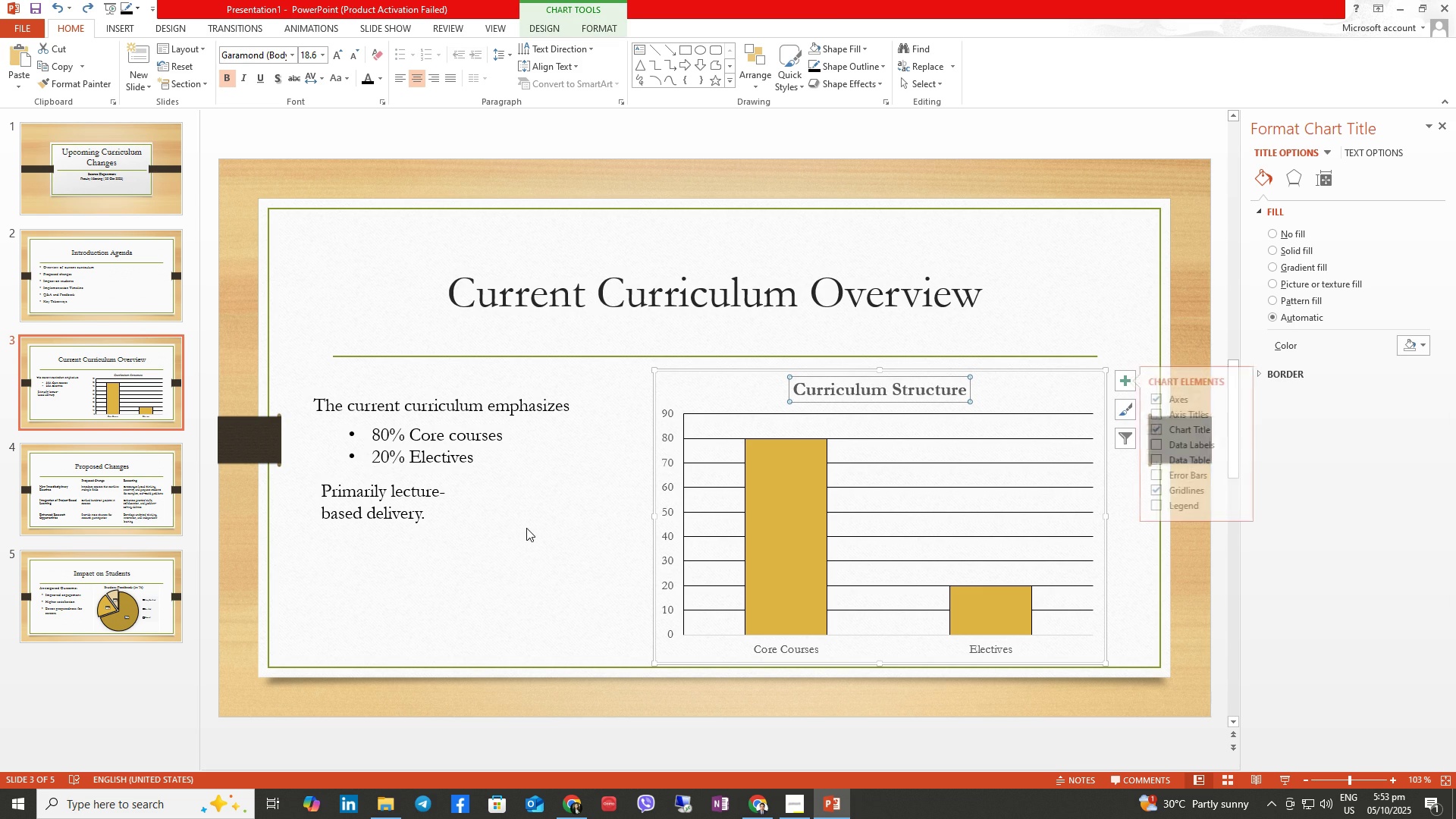 
left_click([526, 528])
 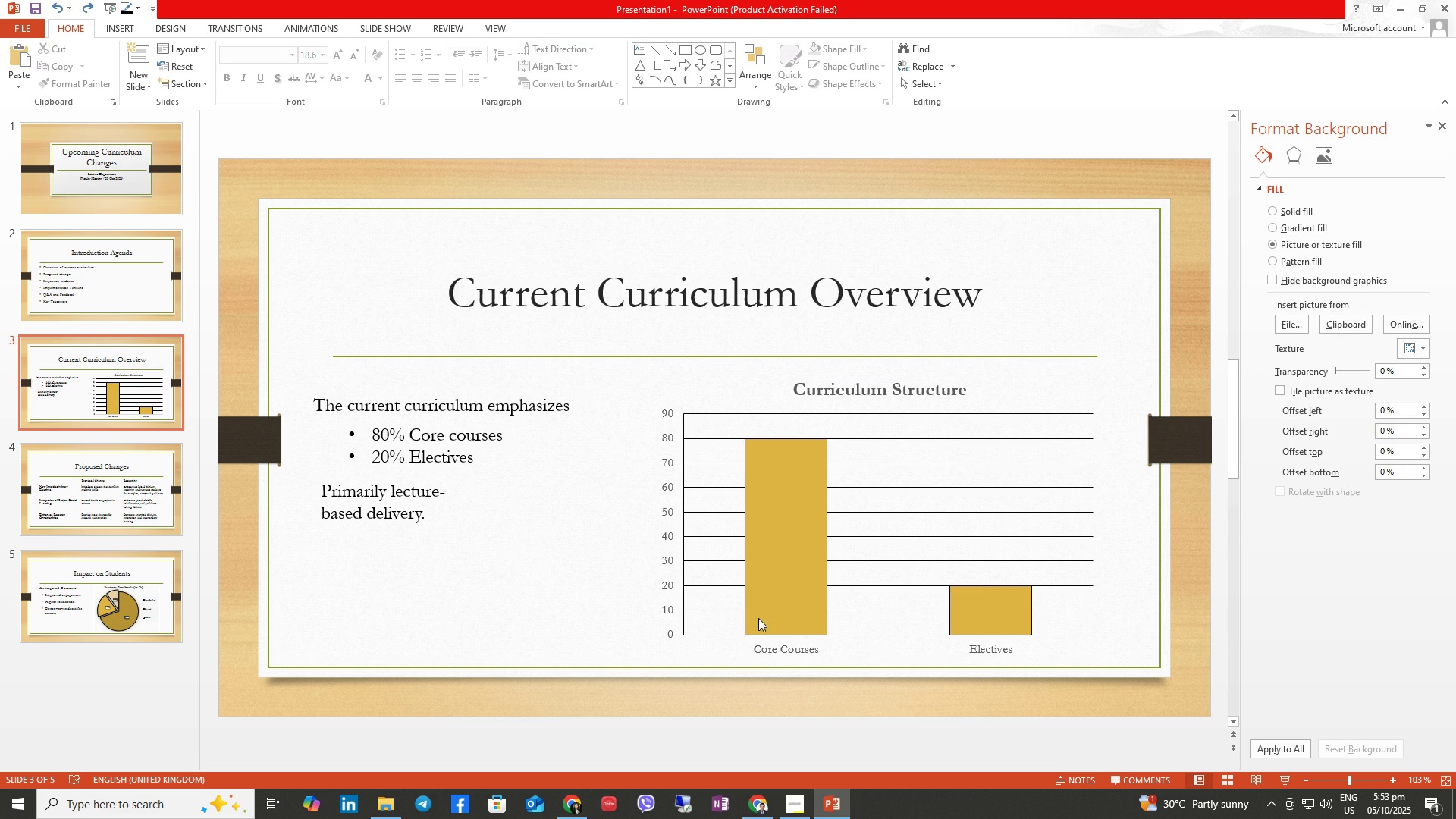 
right_click([786, 648])
 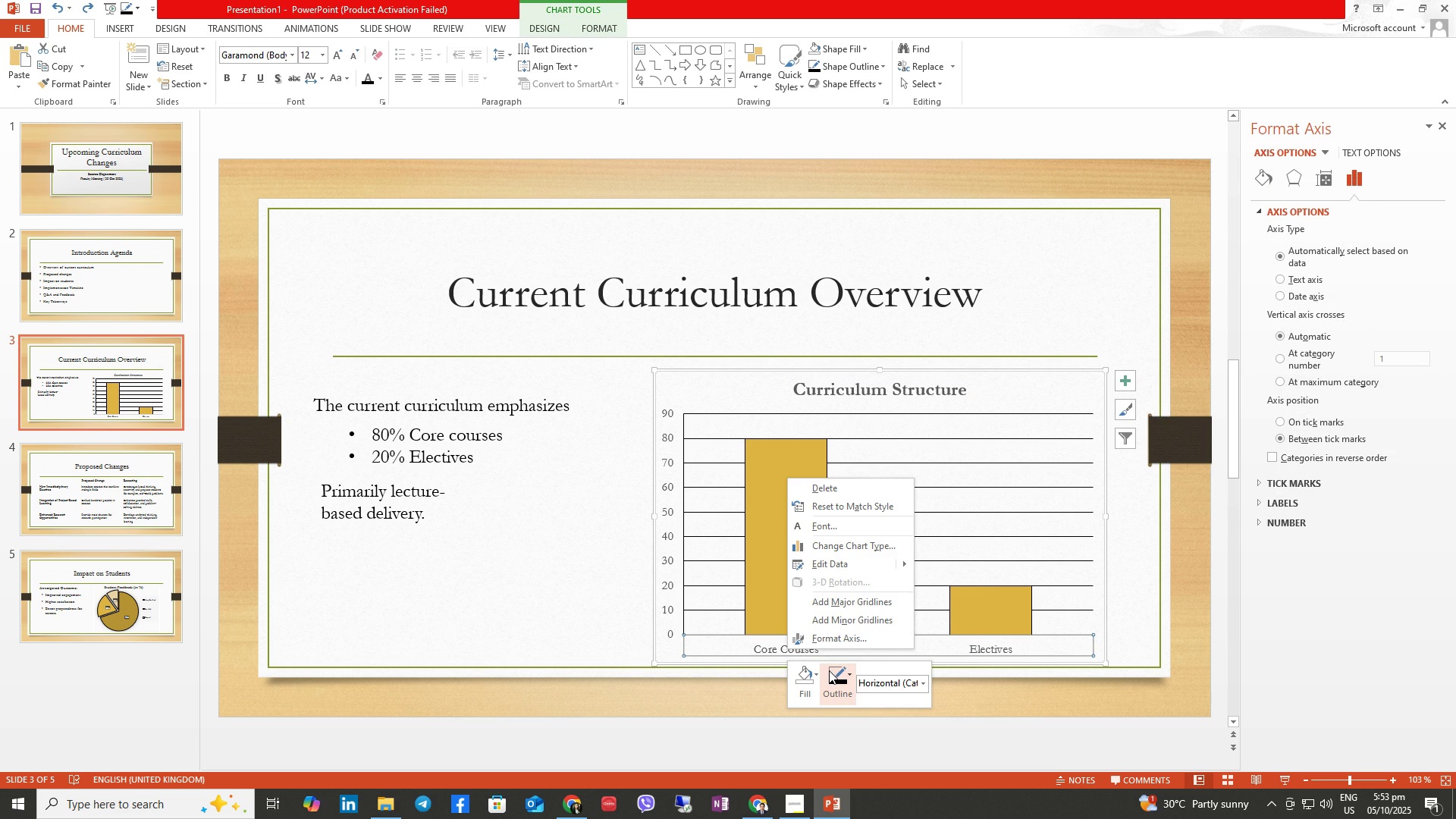 
left_click([833, 670])
 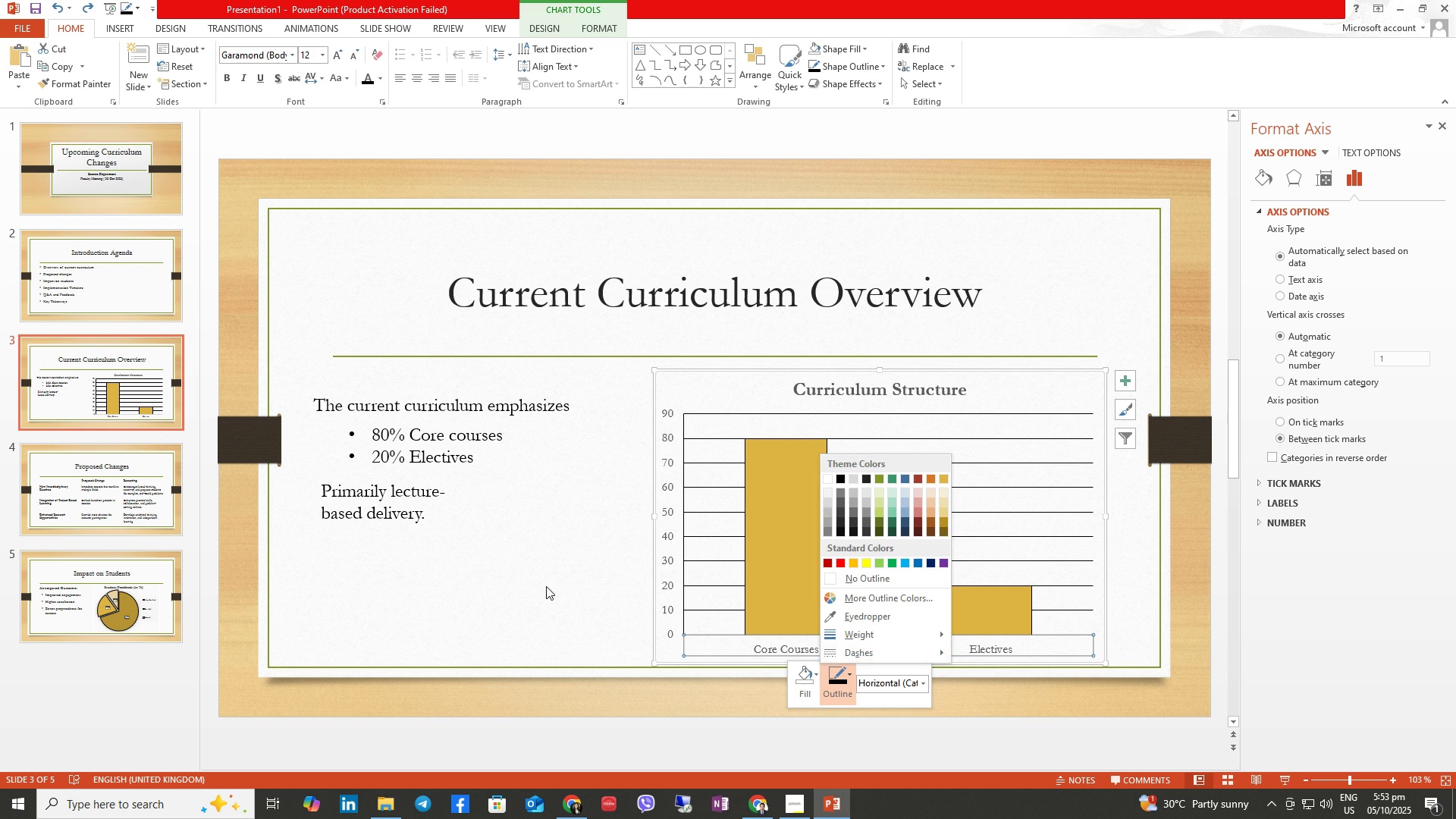 
left_click([496, 598])
 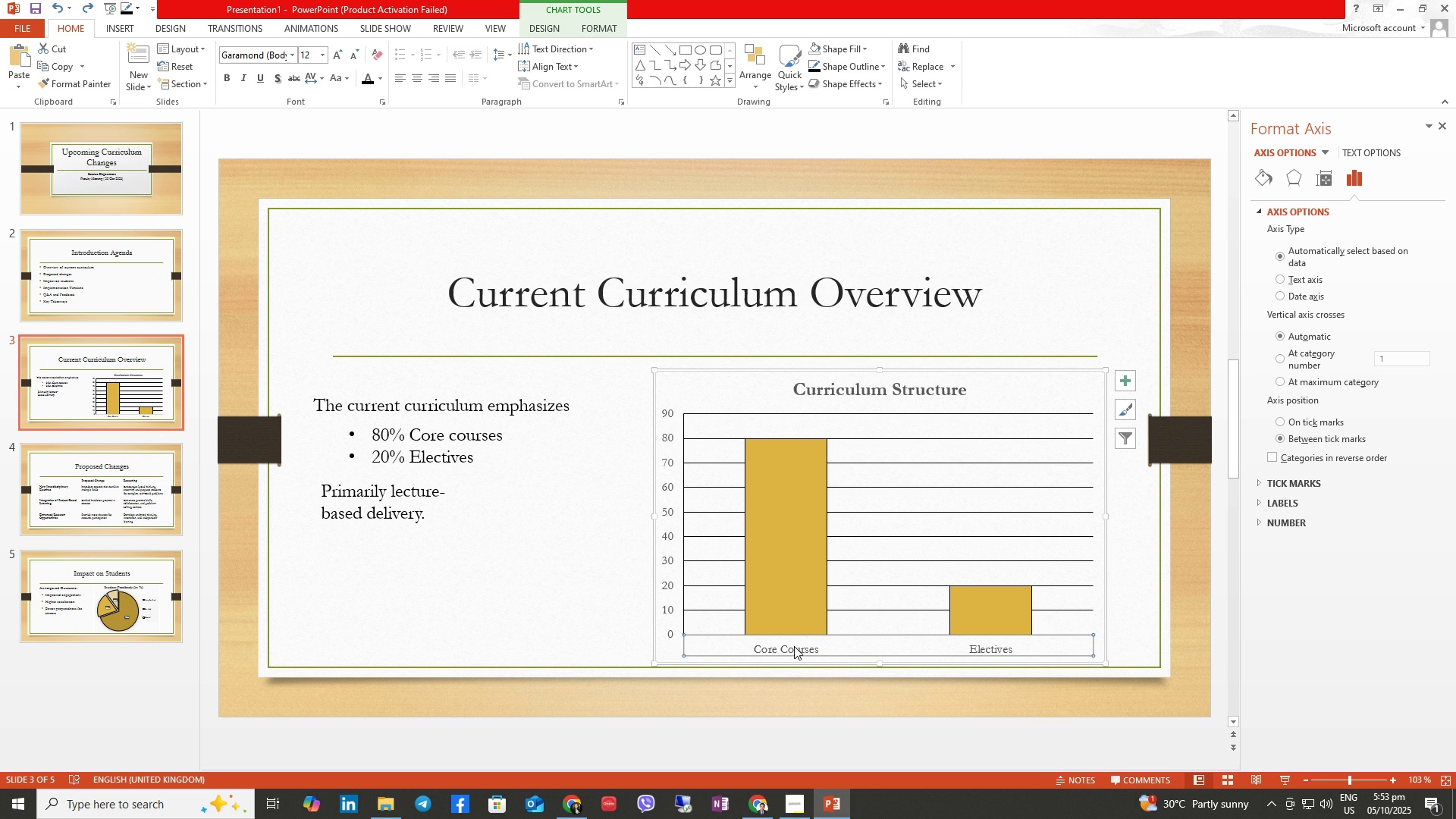 
double_click([794, 646])